 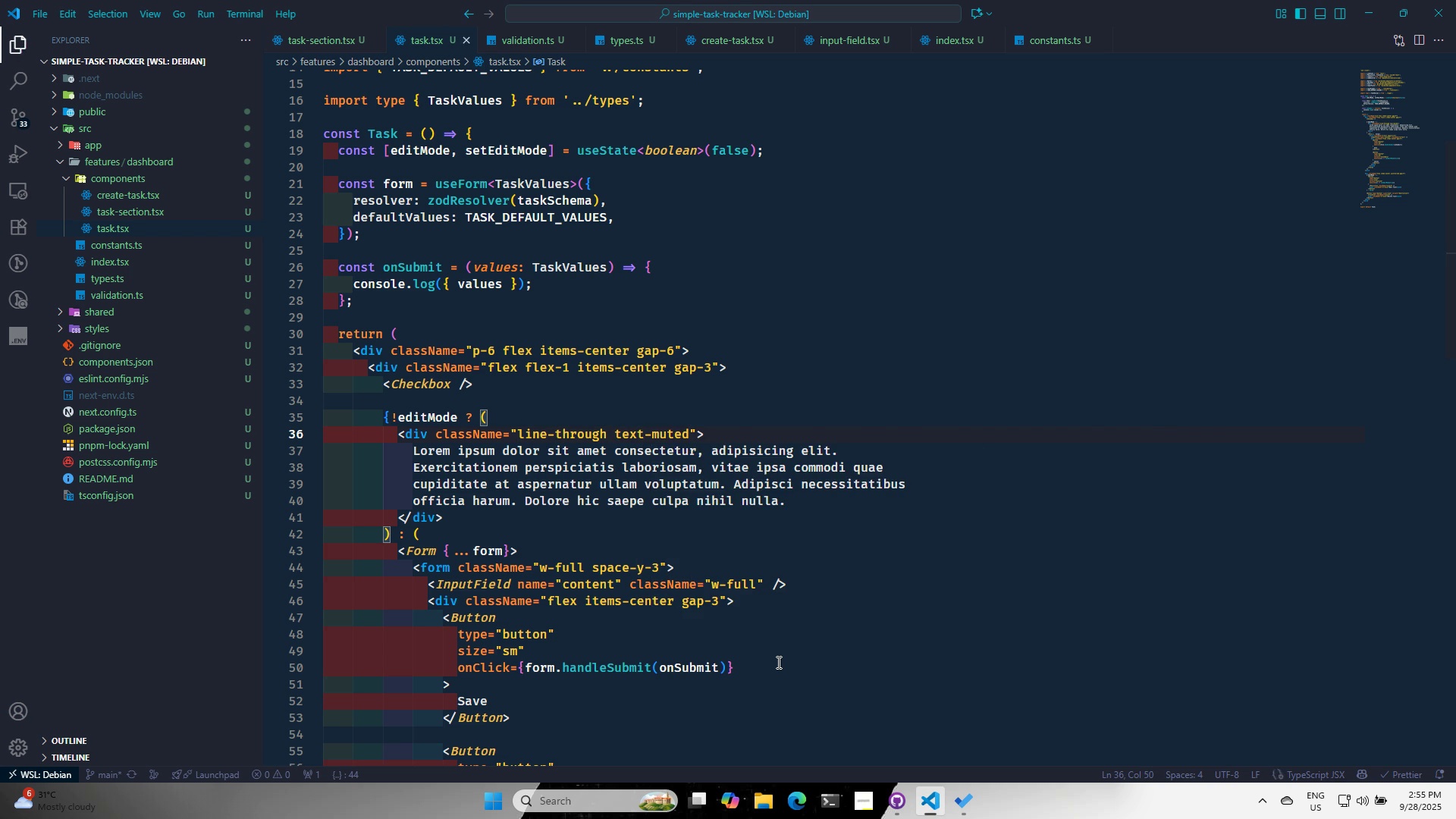 
key(Alt+AltLeft)
 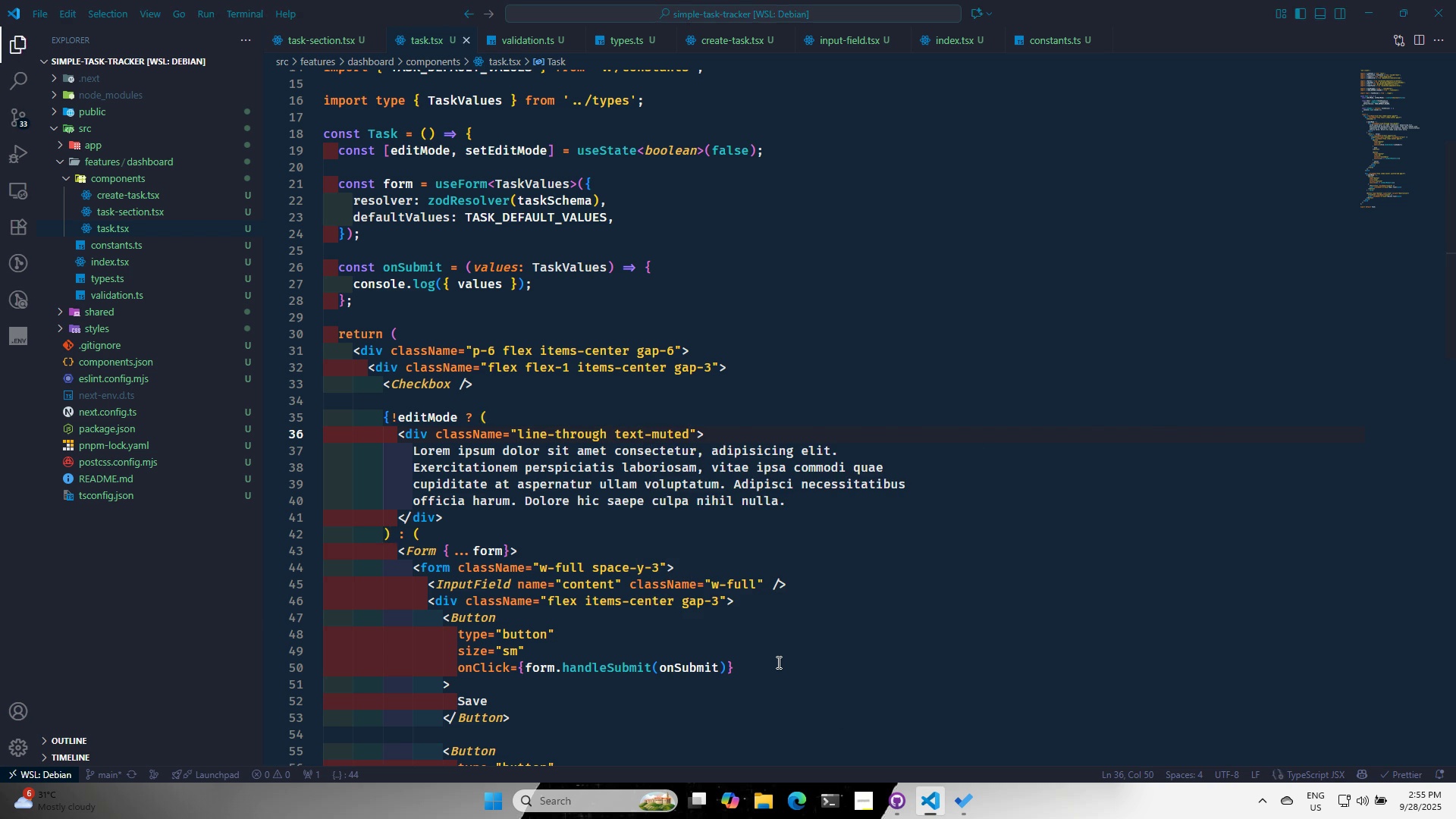 
key(Alt+Tab)
 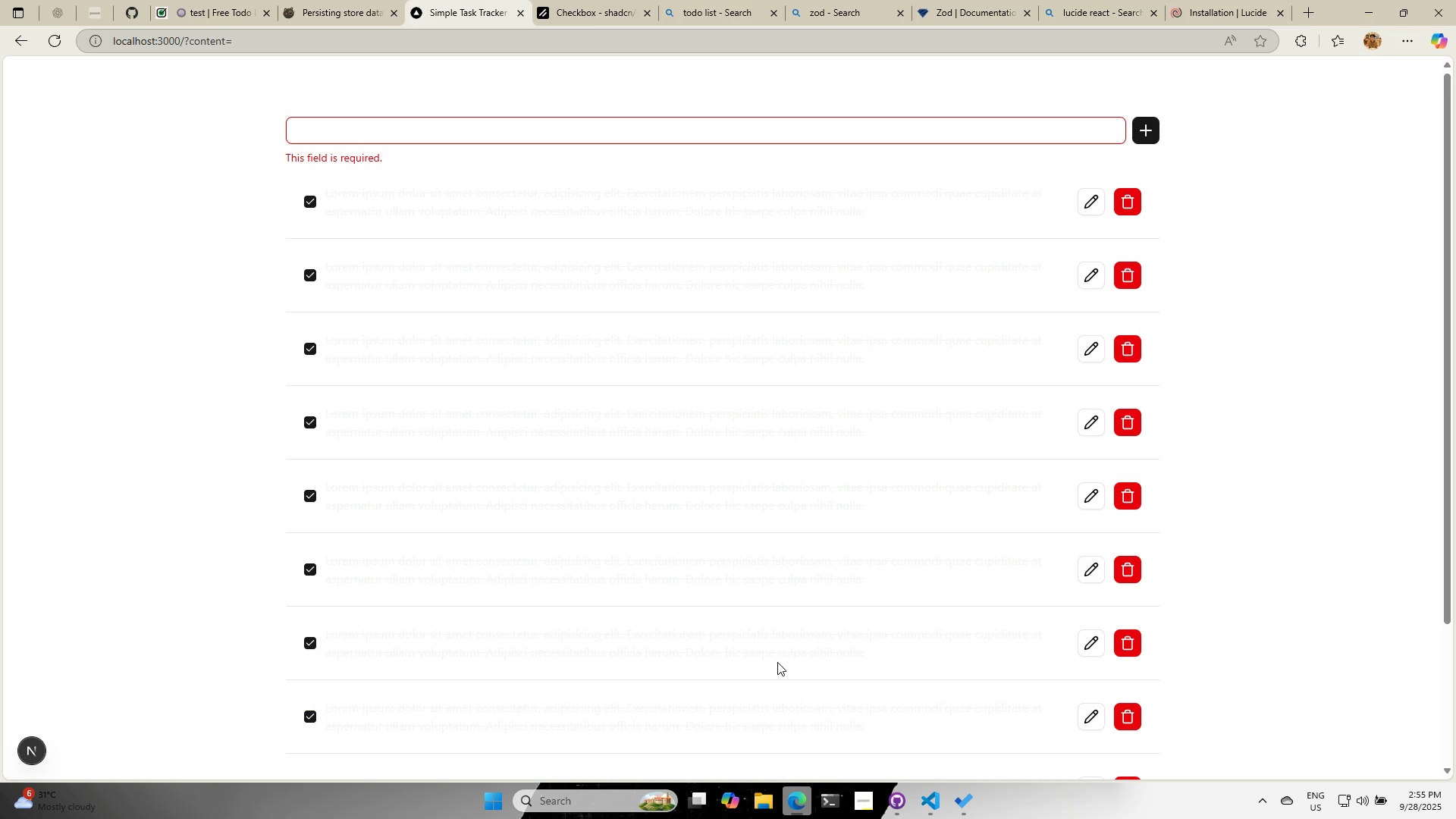 
key(Alt+AltLeft)
 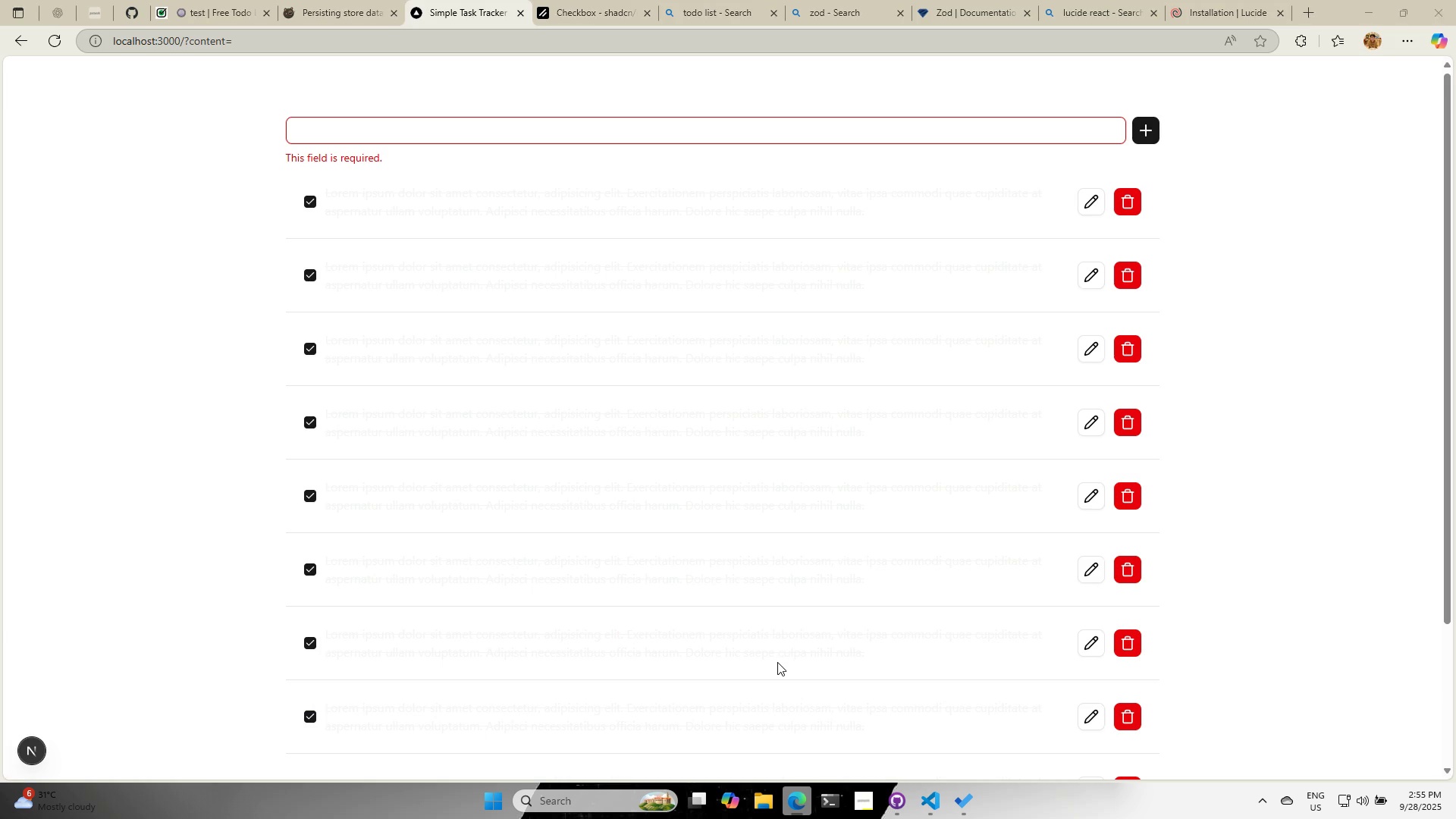 
key(Alt+Tab)
 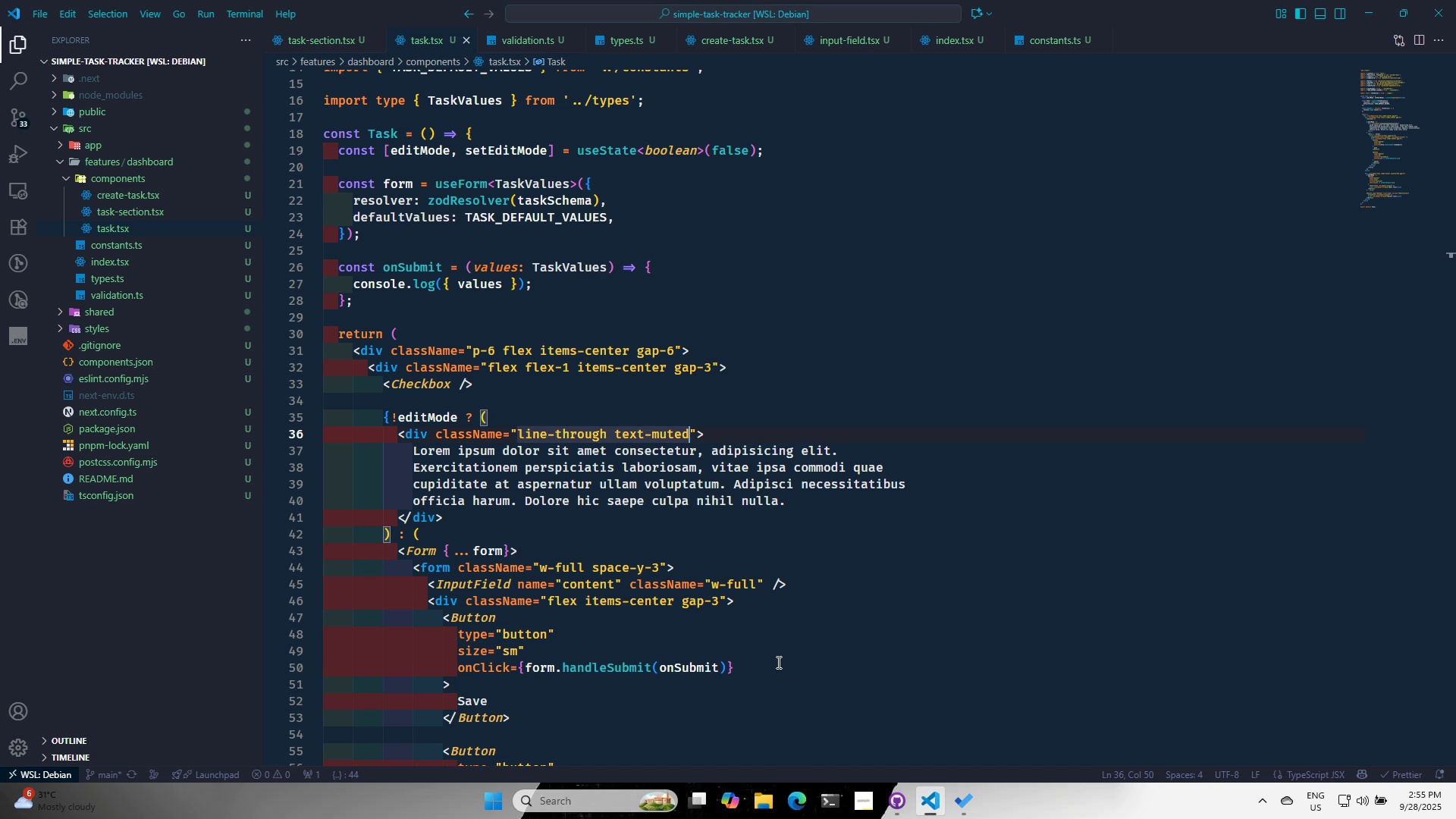 
key(Minus)
 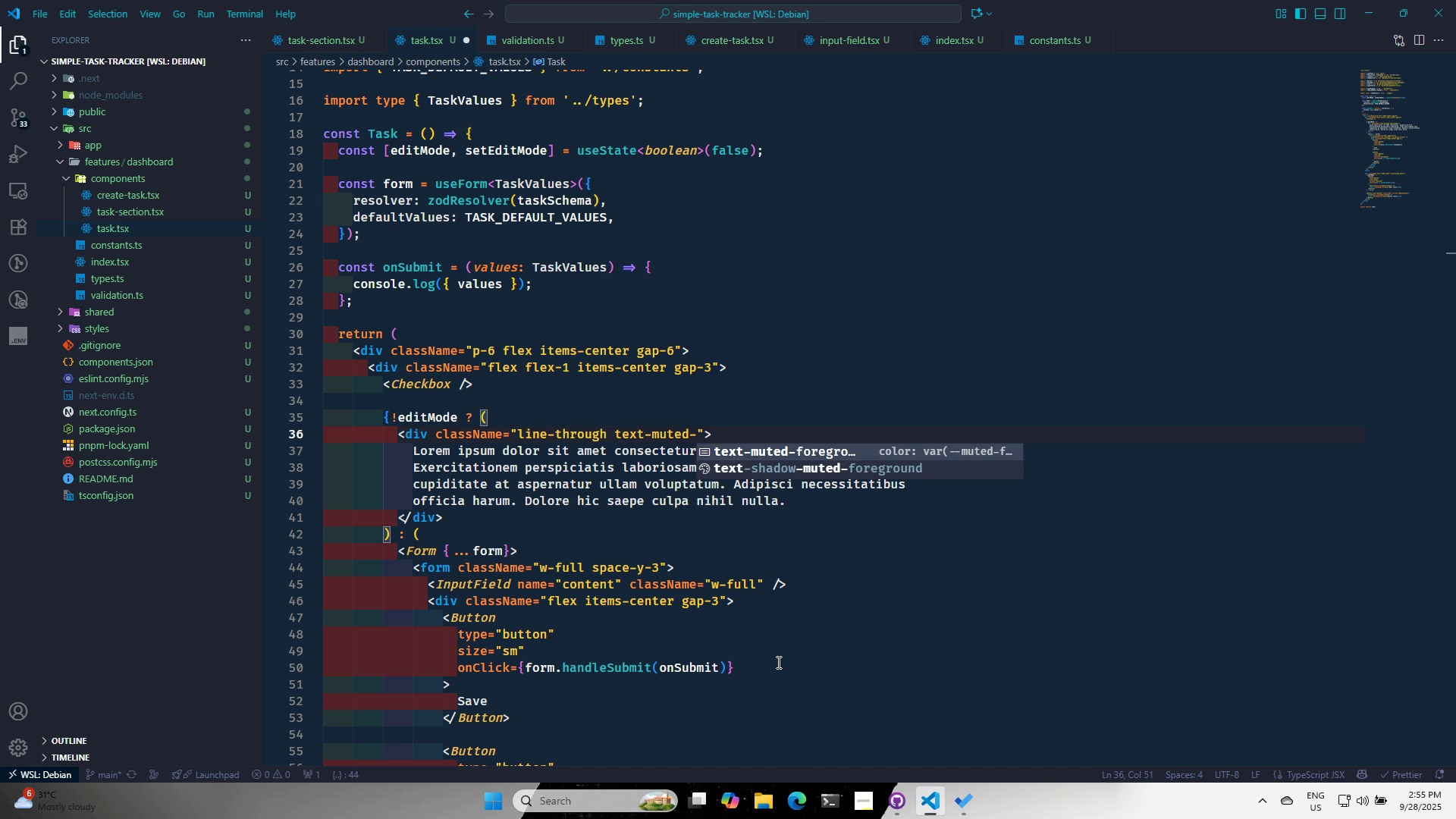 
key(Enter)